 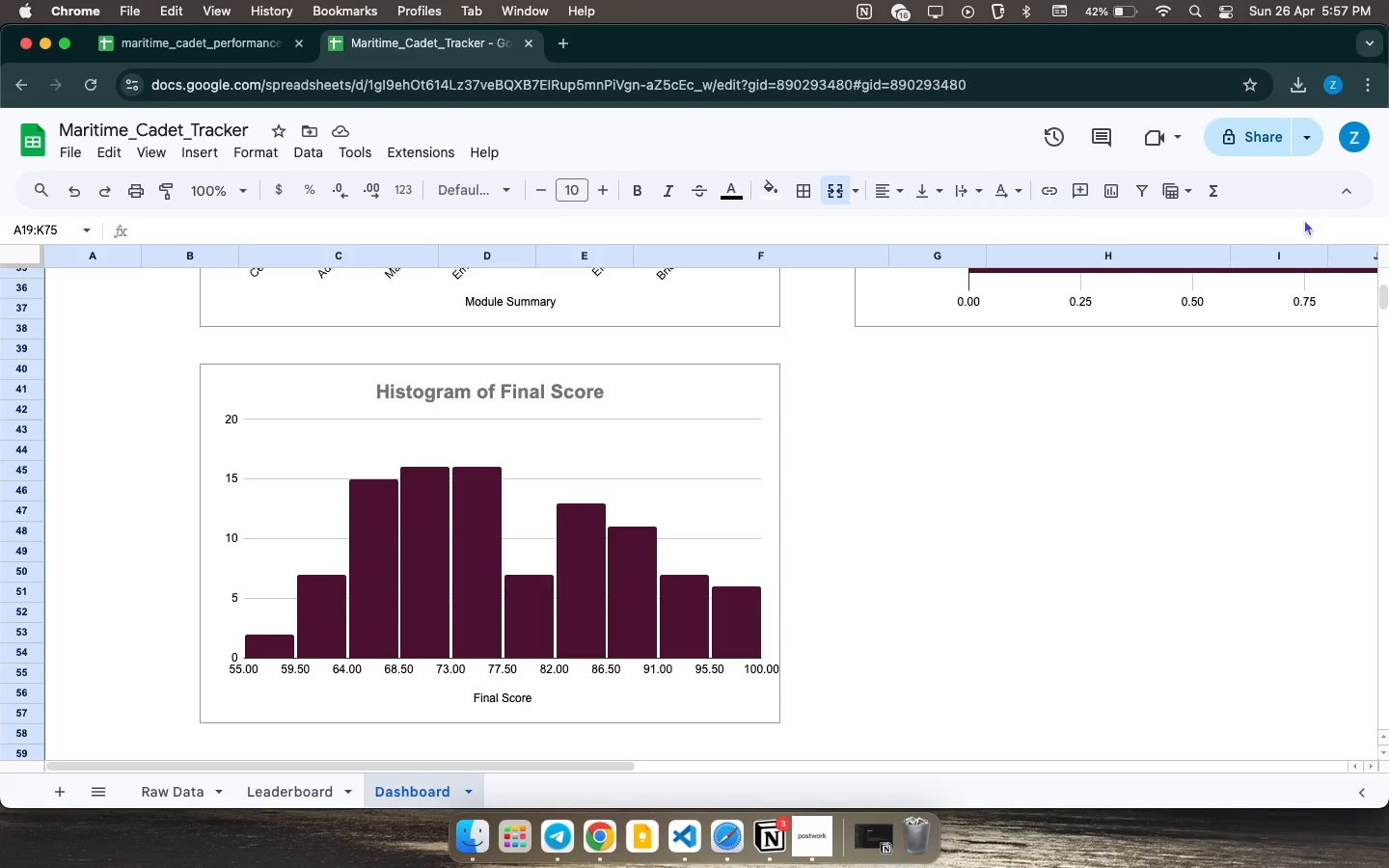 
scroll: coordinate [870, 478], scroll_direction: up, amount: 24.0
 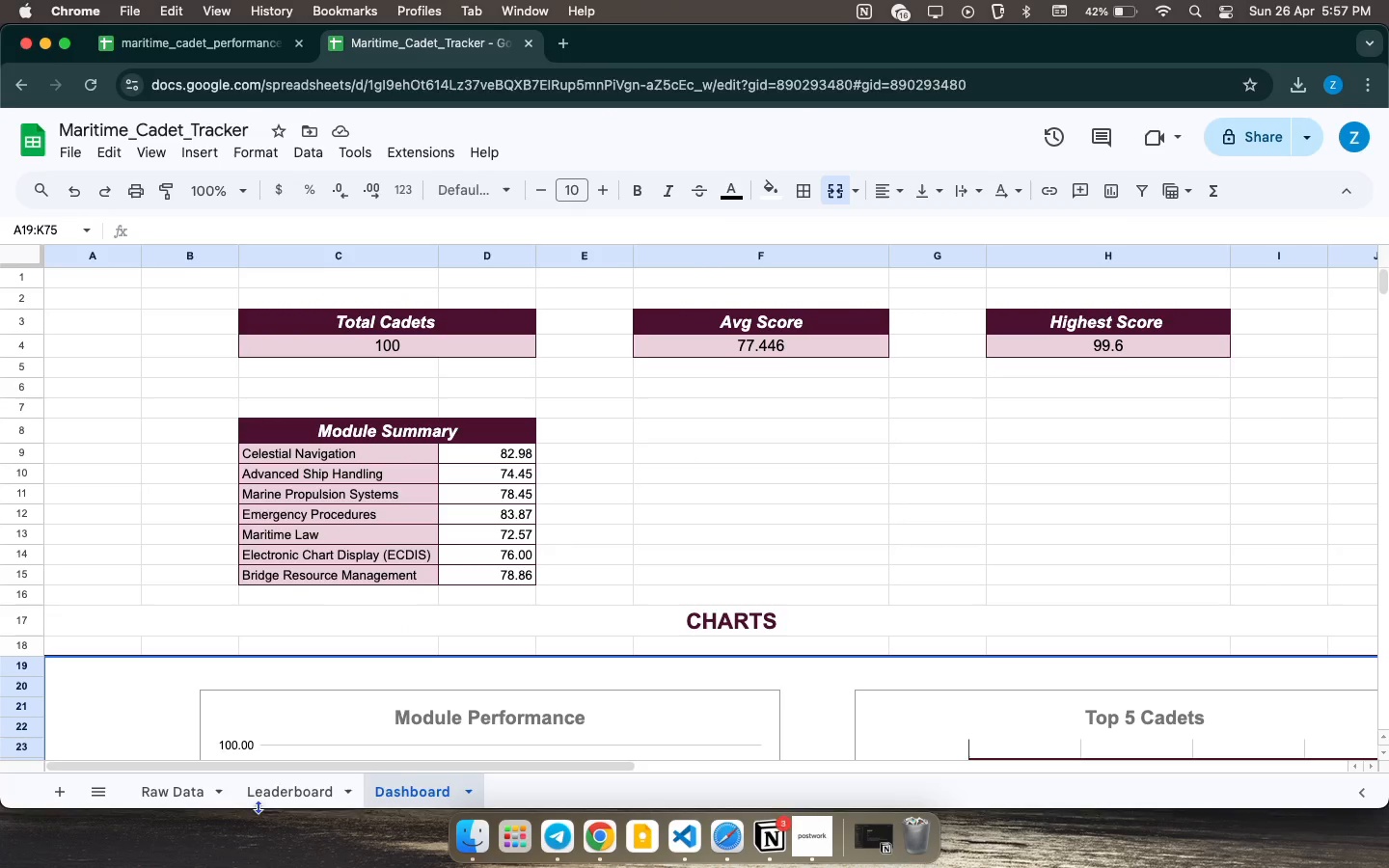 
left_click([274, 801])
 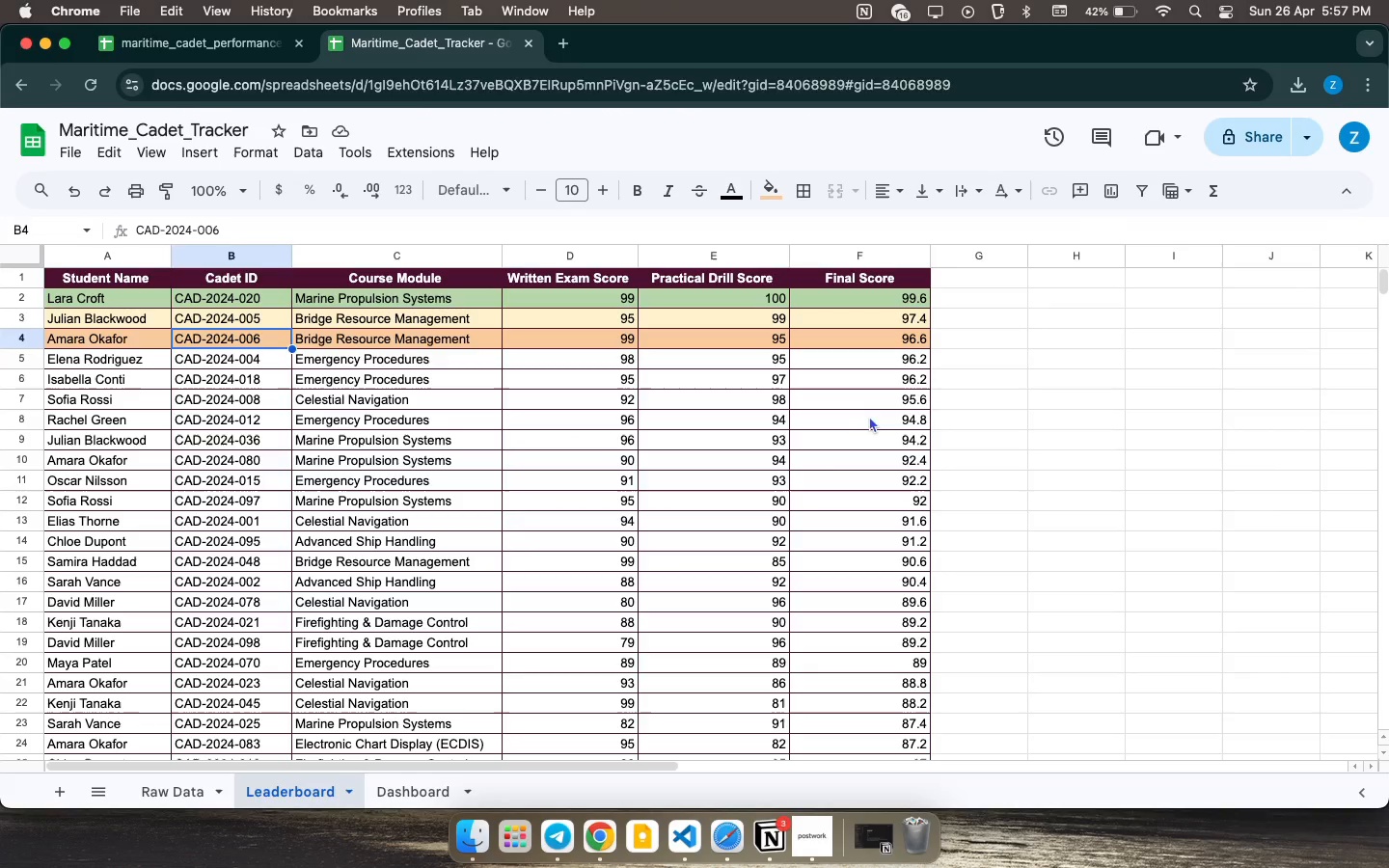 
left_click([875, 415])
 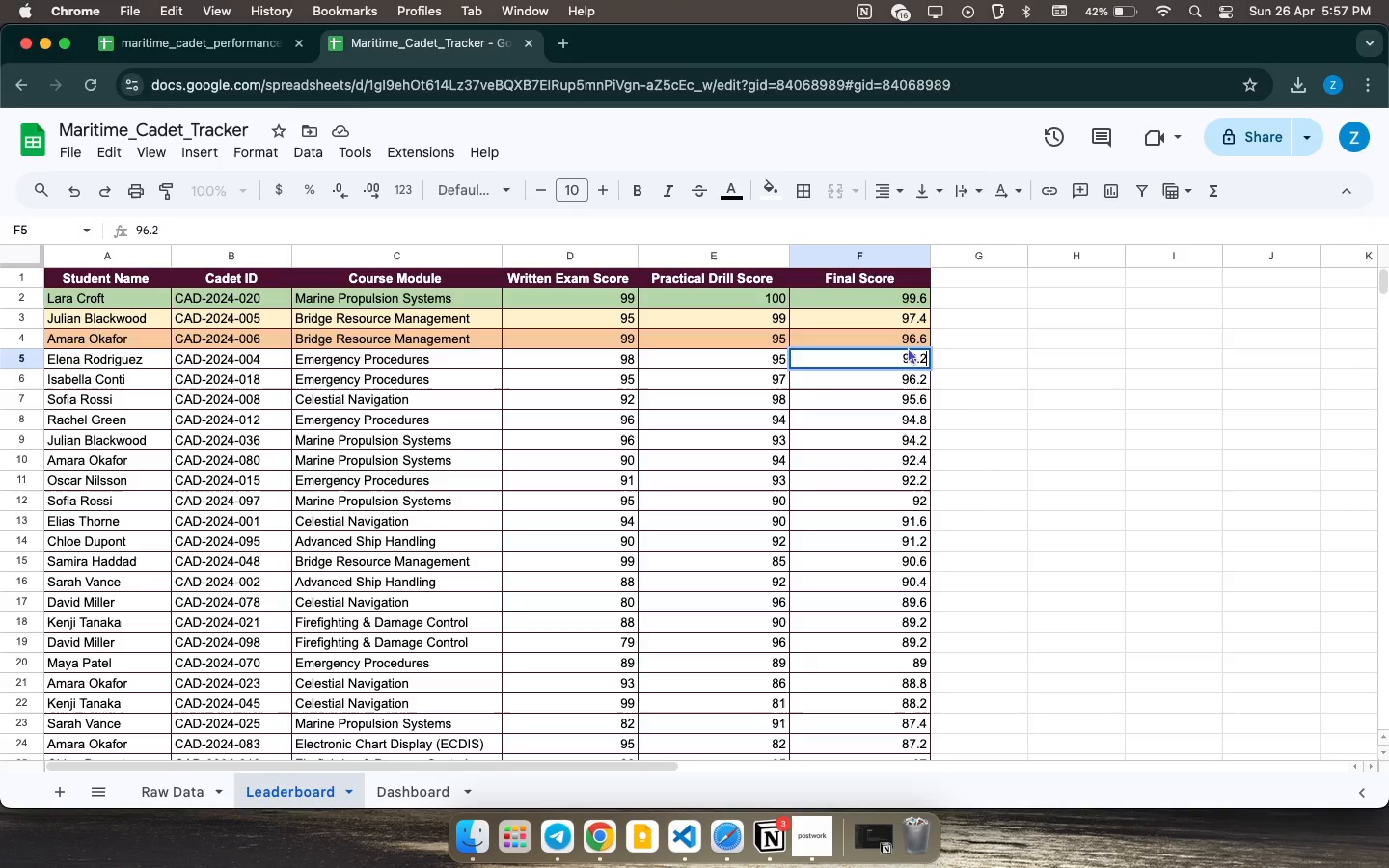 
double_click([908, 333])
 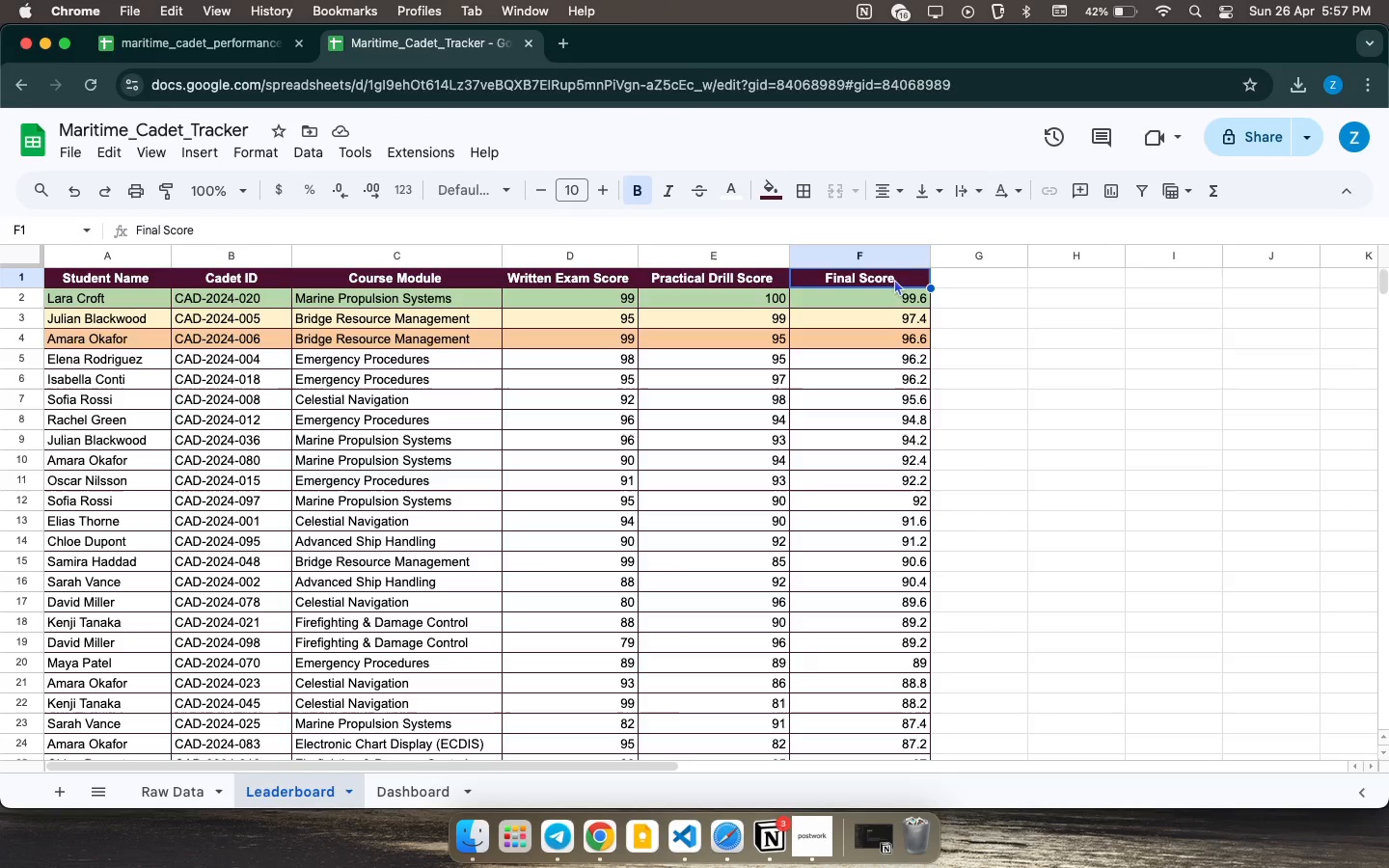 
left_click_drag(start_coordinate=[903, 272], to_coordinate=[909, 275])
 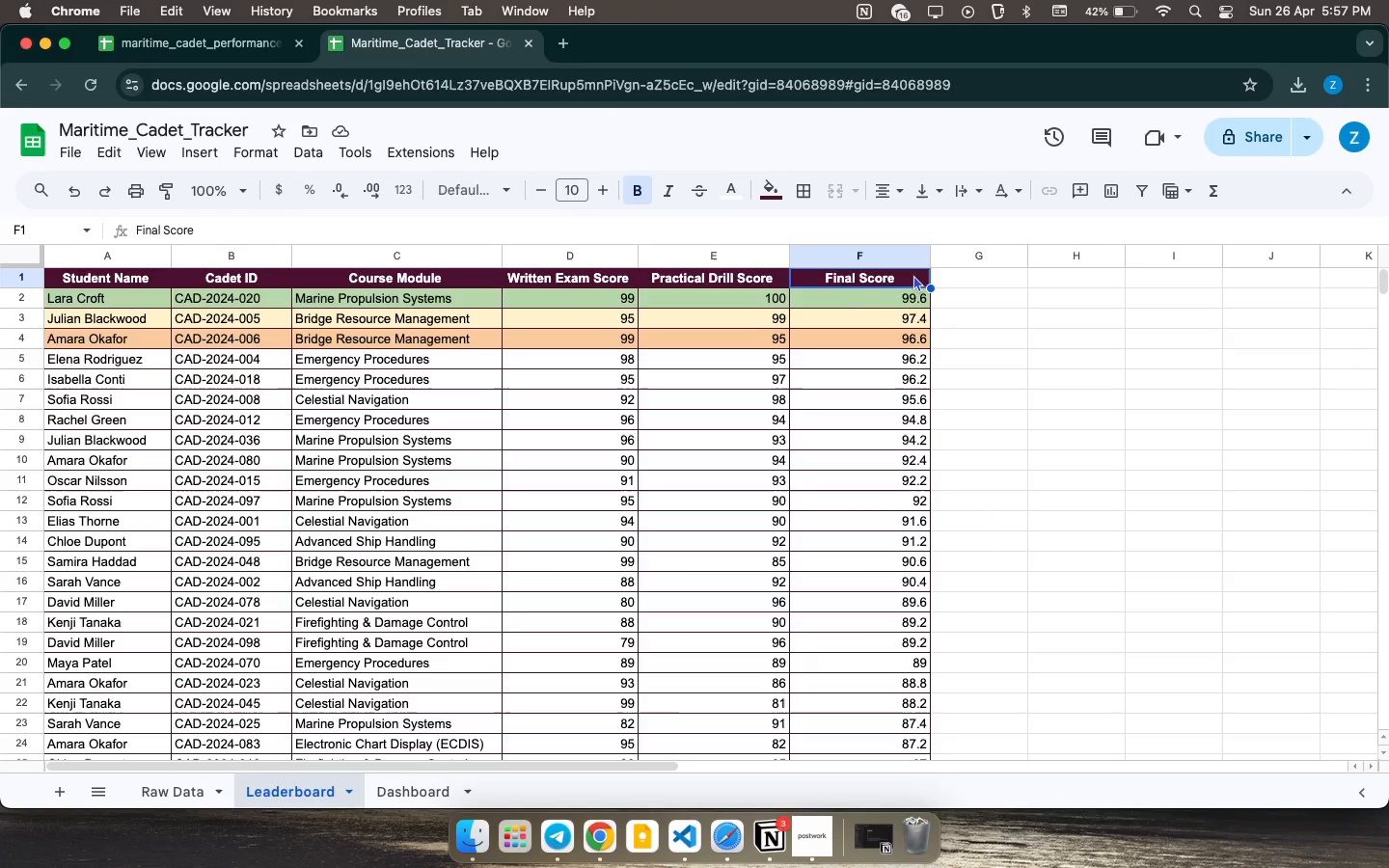 
left_click_drag(start_coordinate=[908, 273], to_coordinate=[912, 277])
 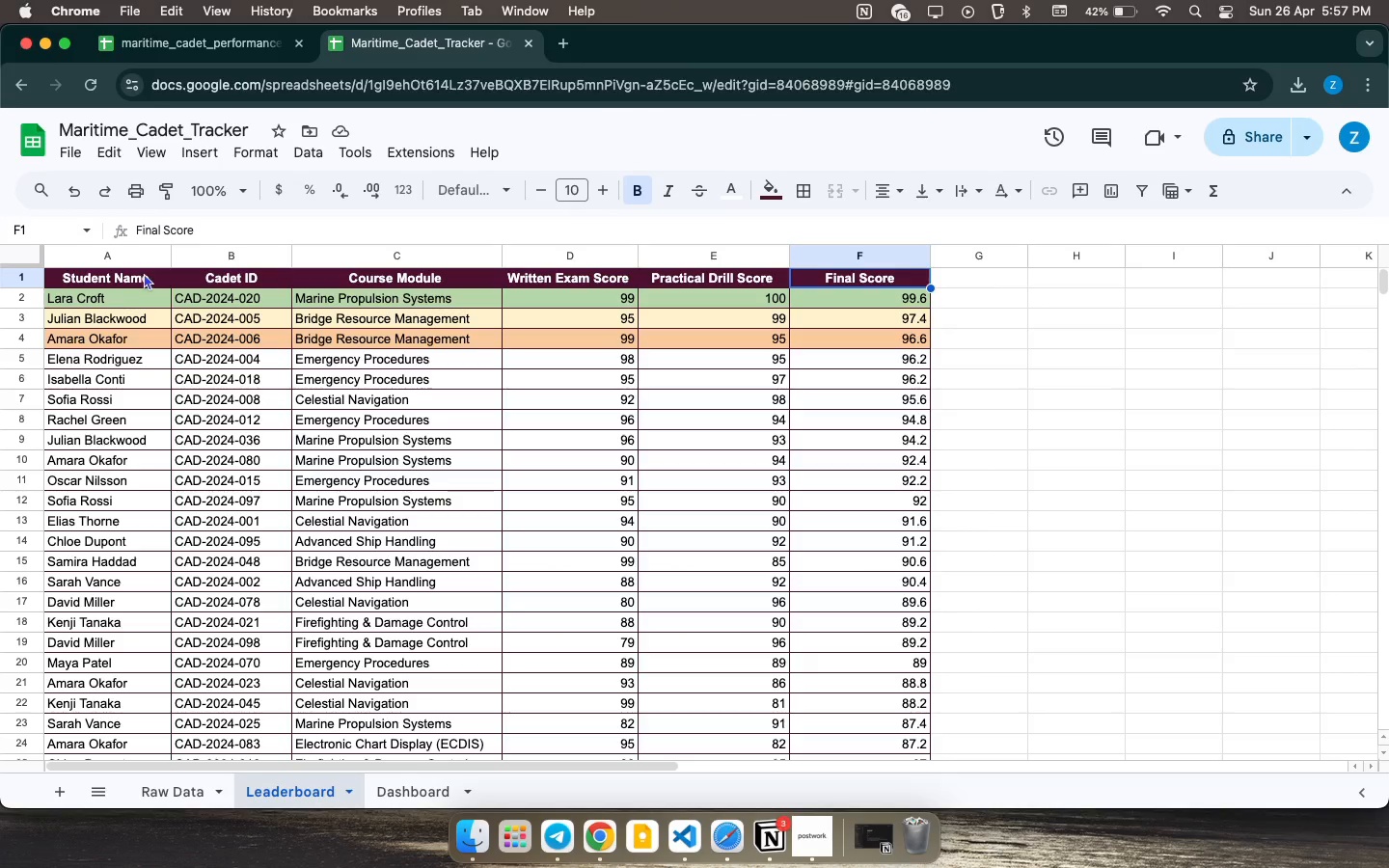 
double_click([144, 273])
 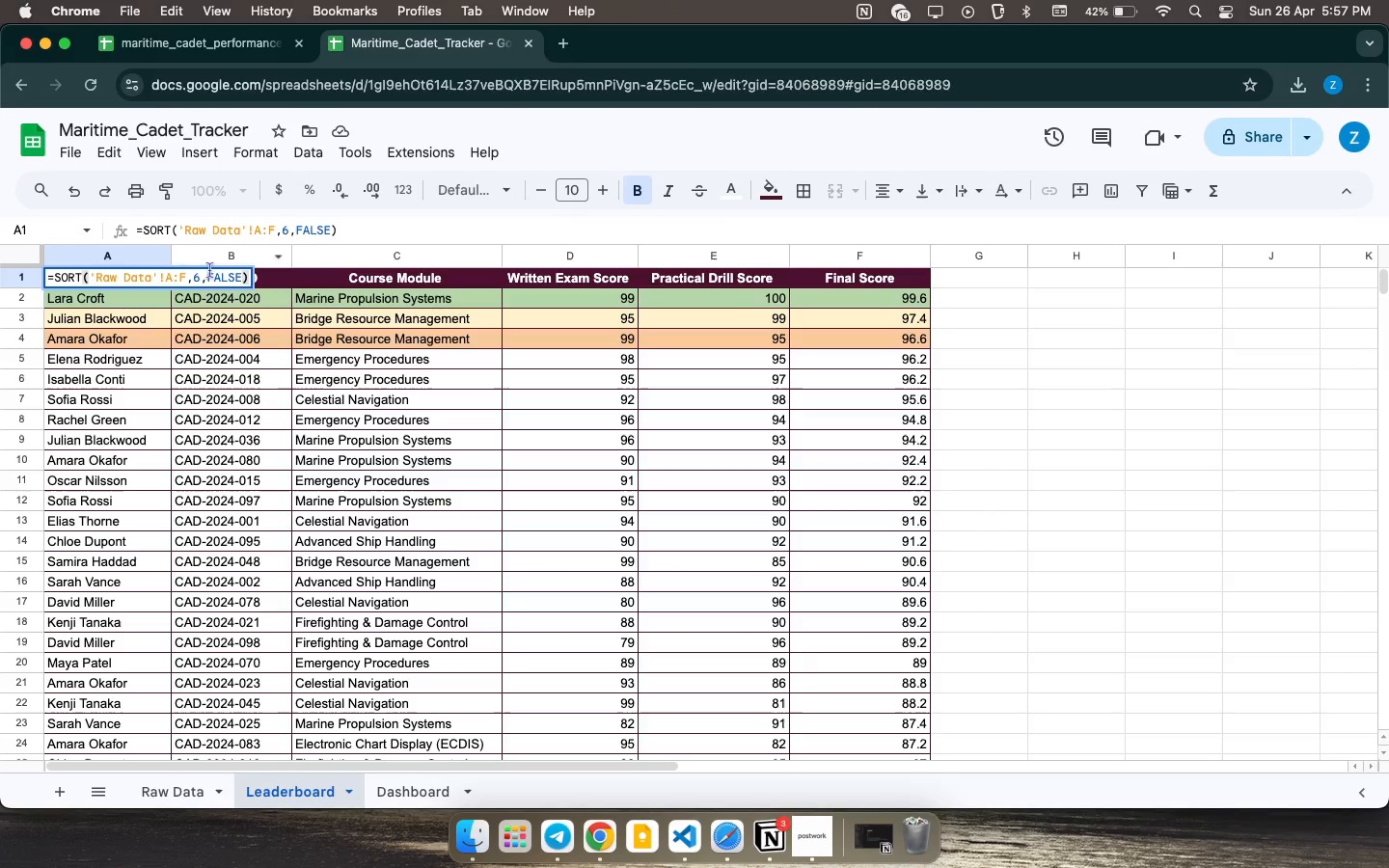 
left_click([209, 276])
 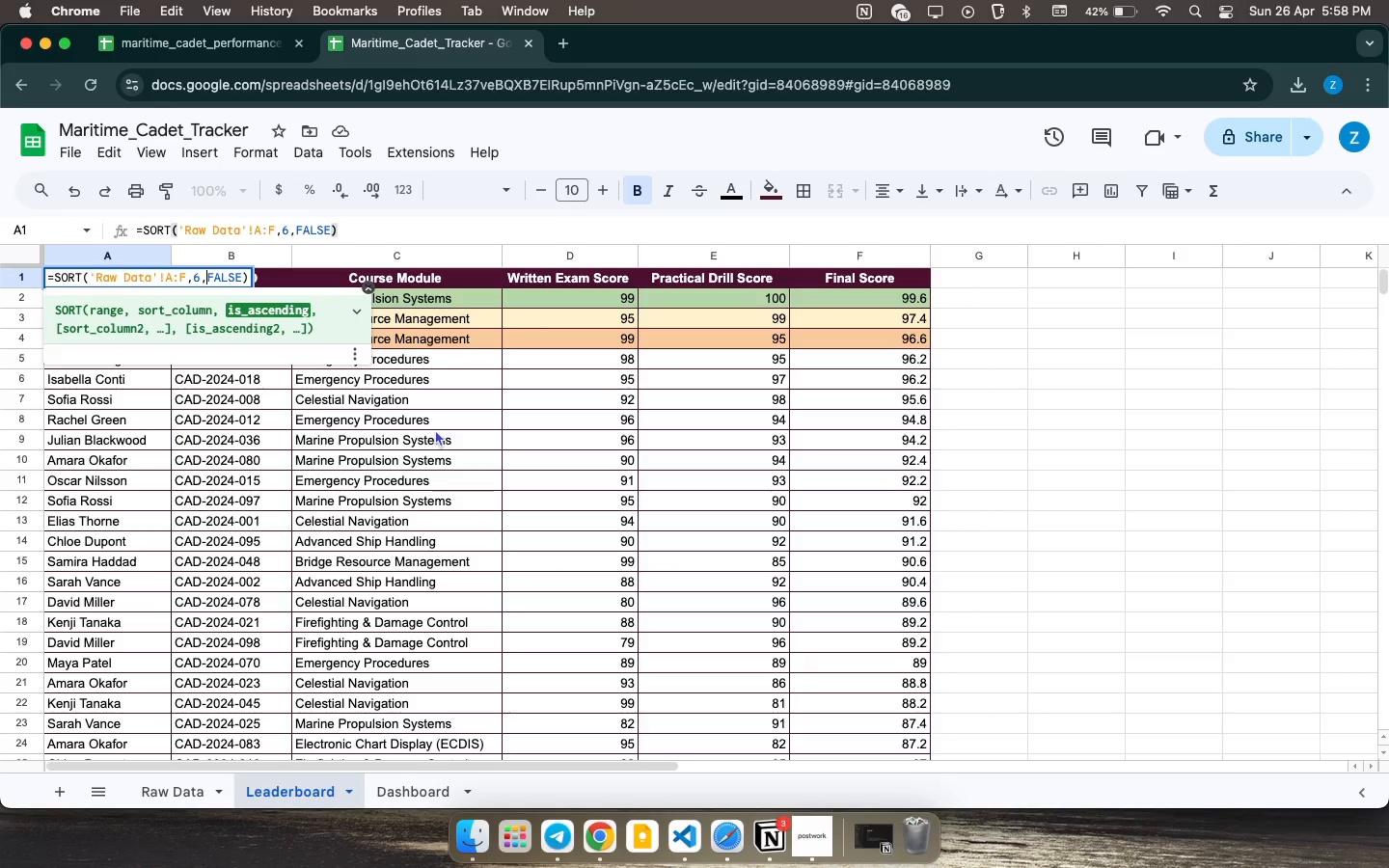 
wait(42.91)
 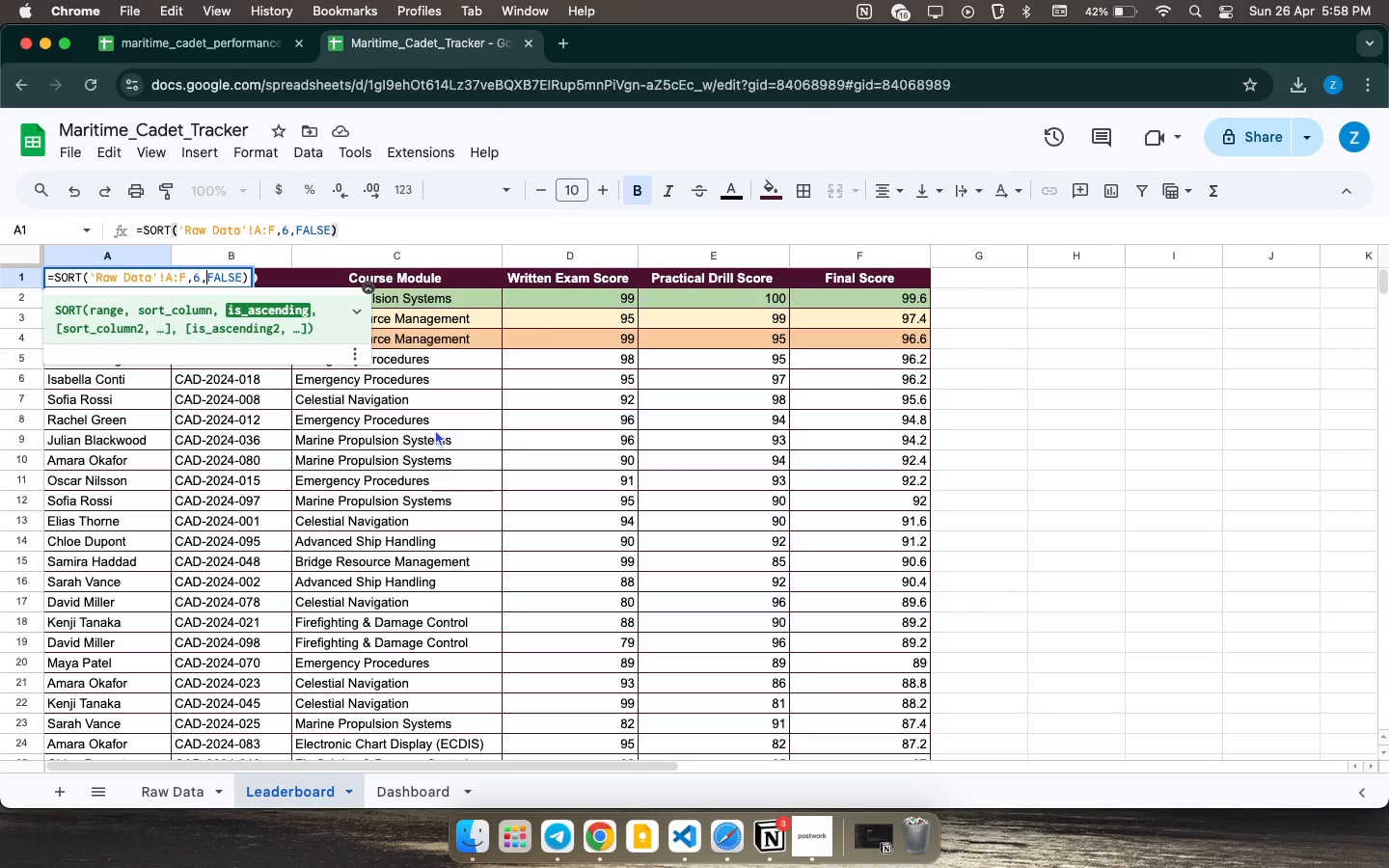 
left_click([175, 792])
 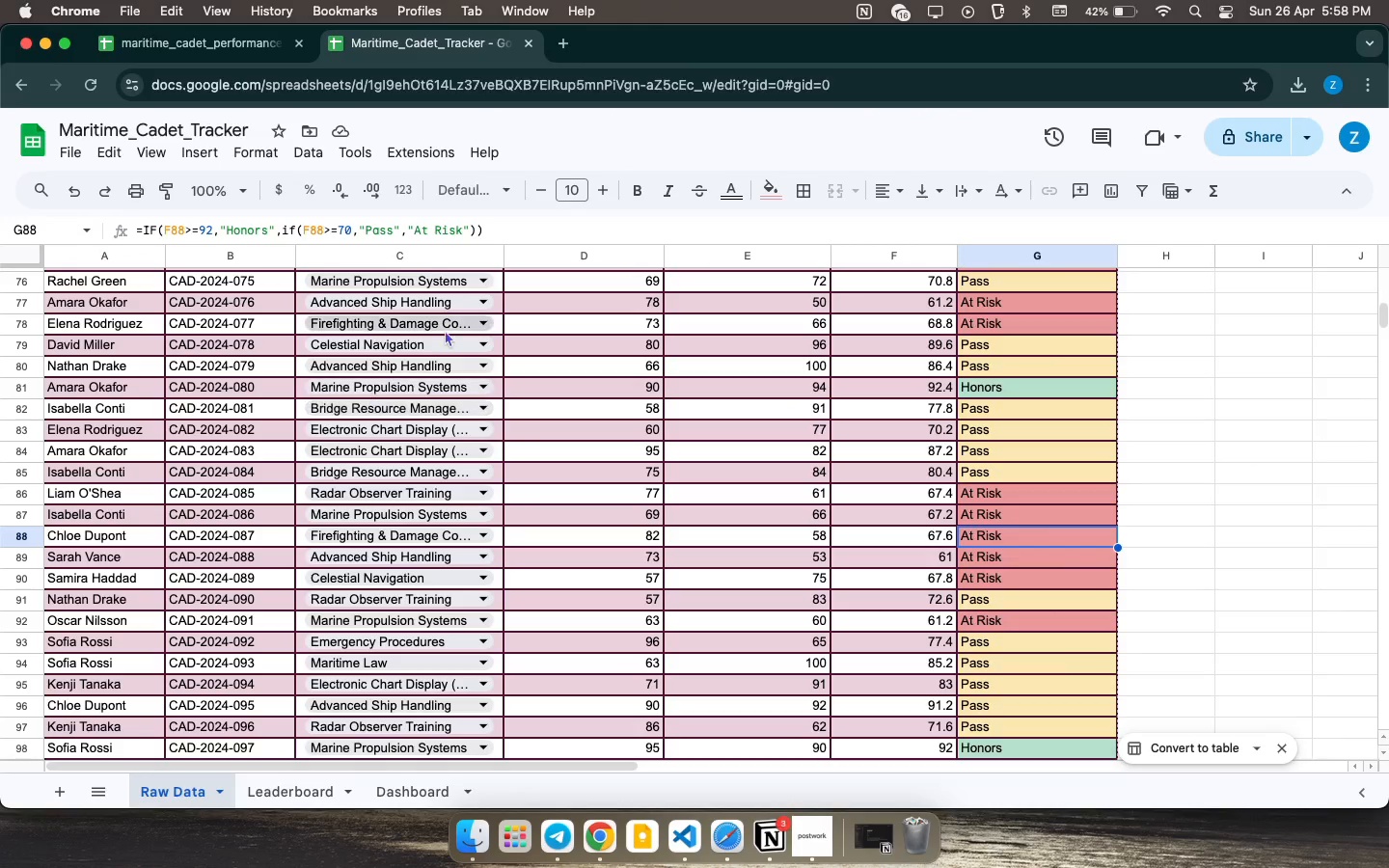 
left_click([460, 364])
 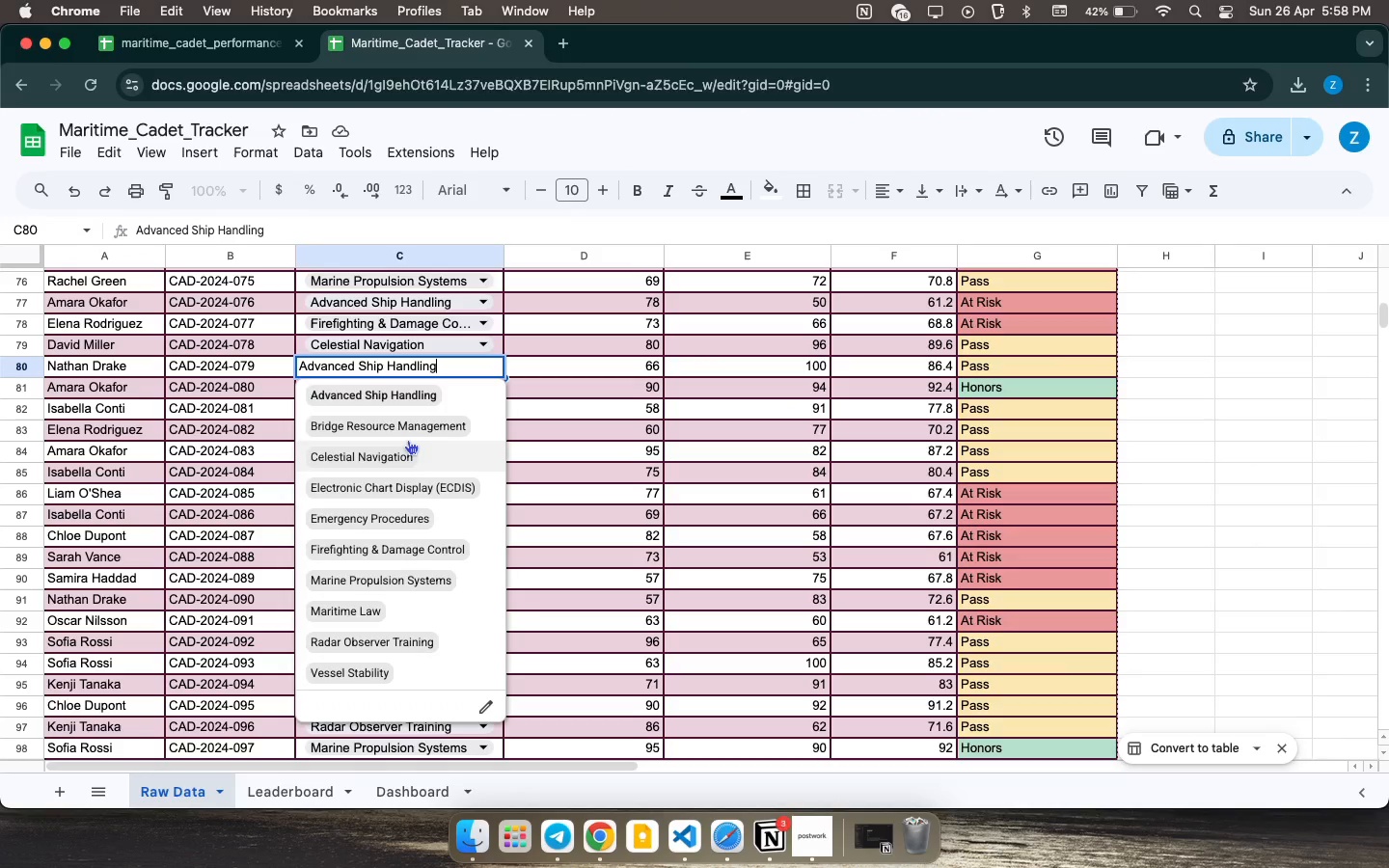 
left_click([405, 440])
 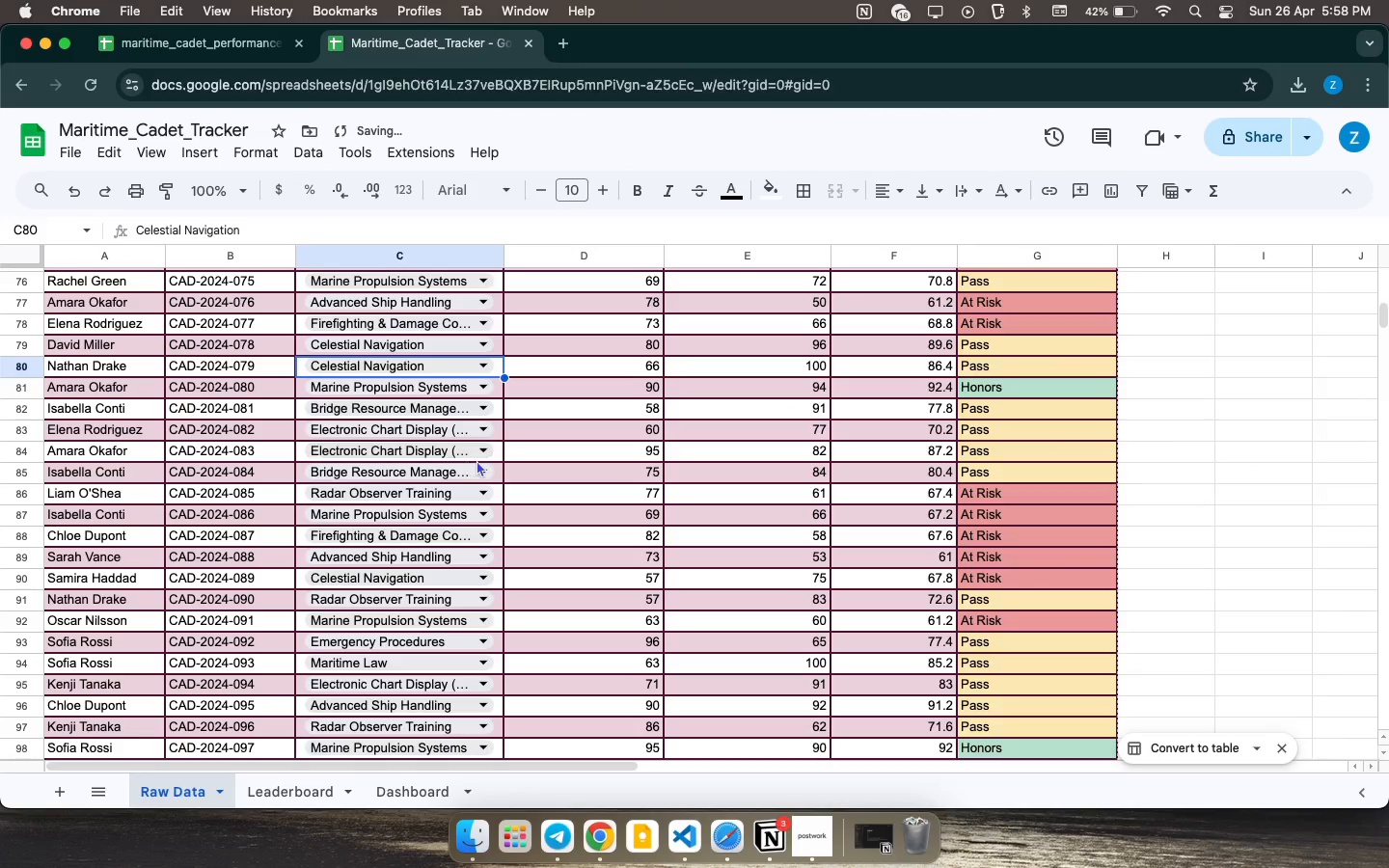 
left_click([477, 460])
 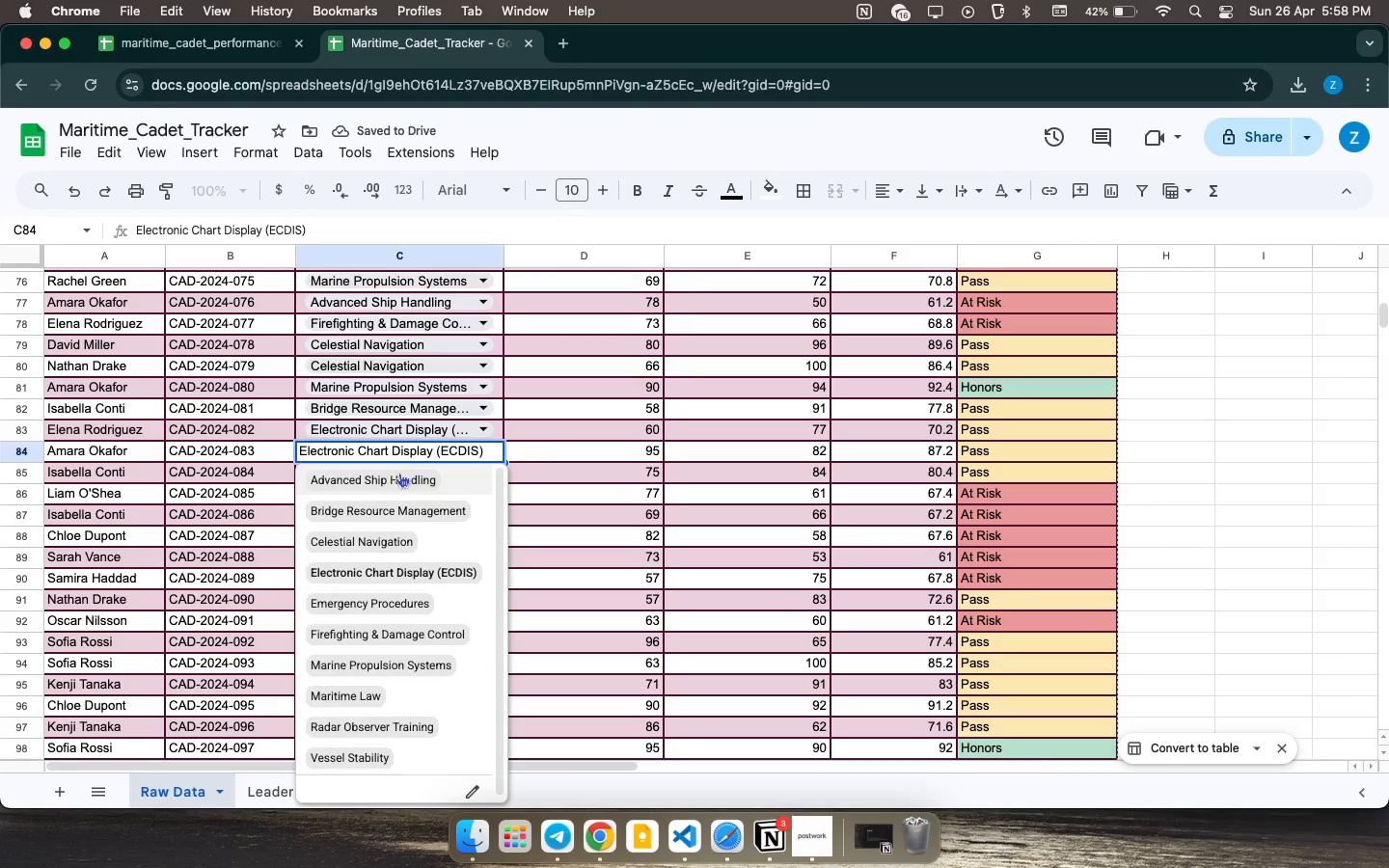 
left_click([395, 475])
 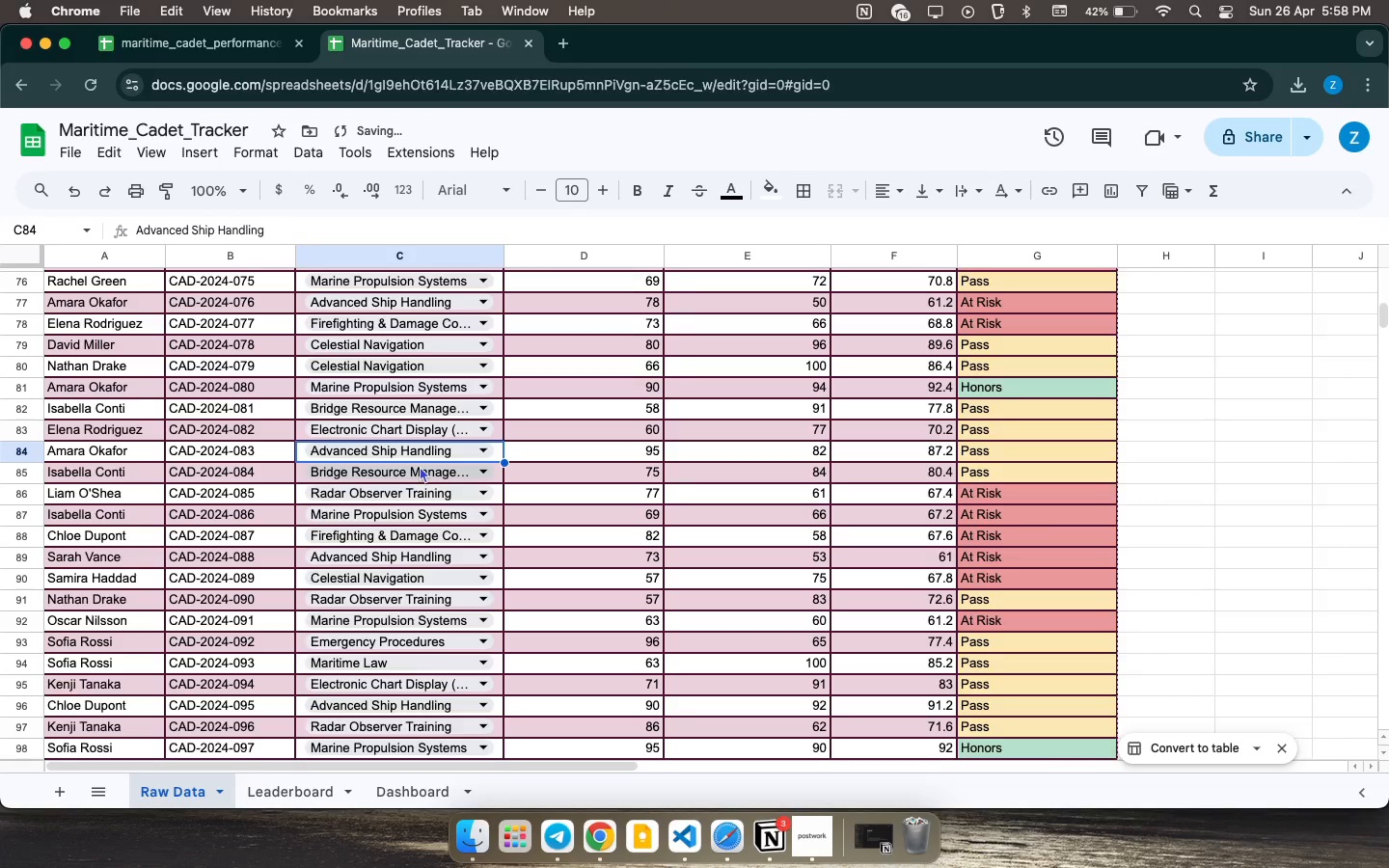 
left_click([420, 466])
 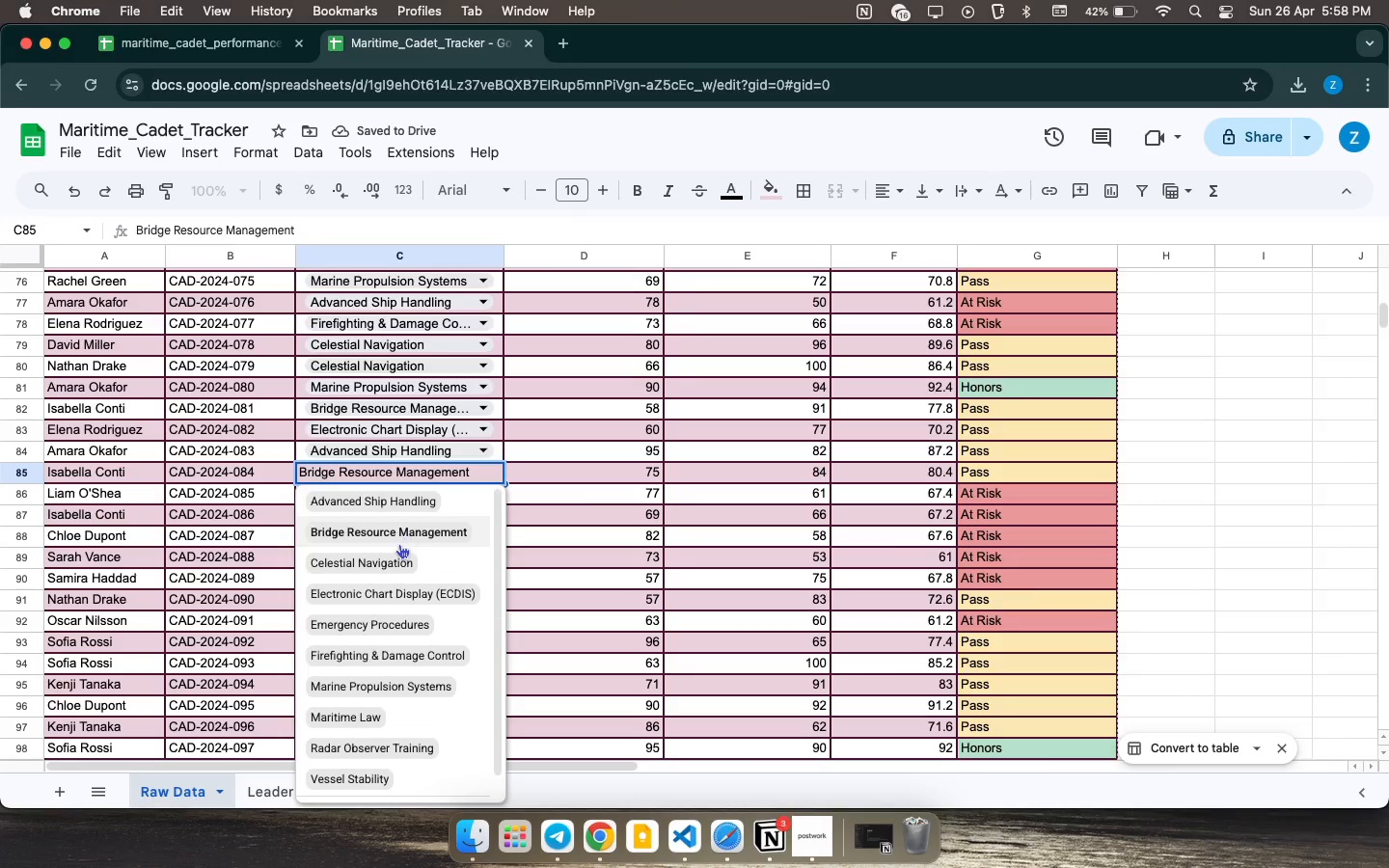 
scroll: coordinate [398, 542], scroll_direction: down, amount: 4.0
 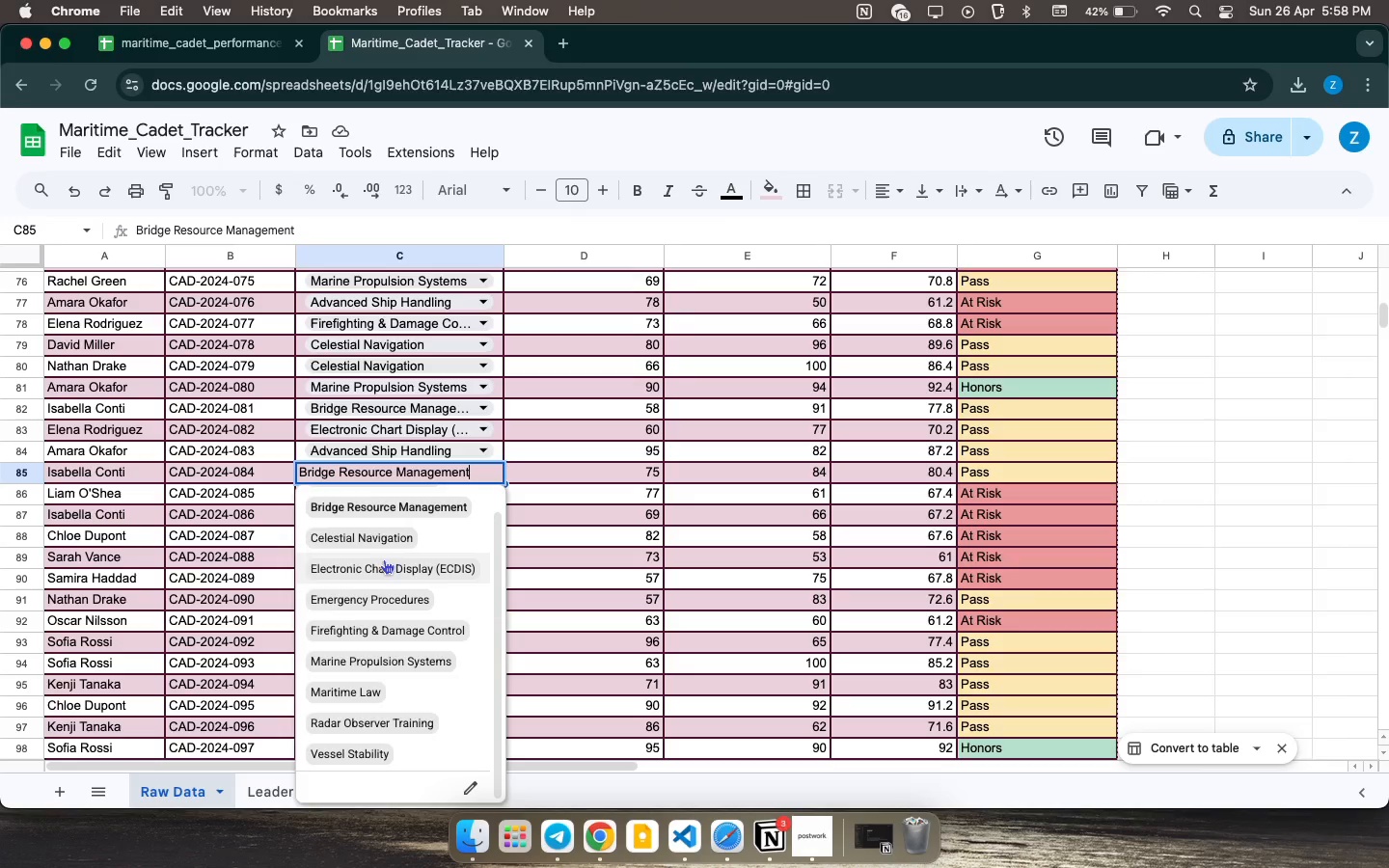 
left_click([368, 694])
 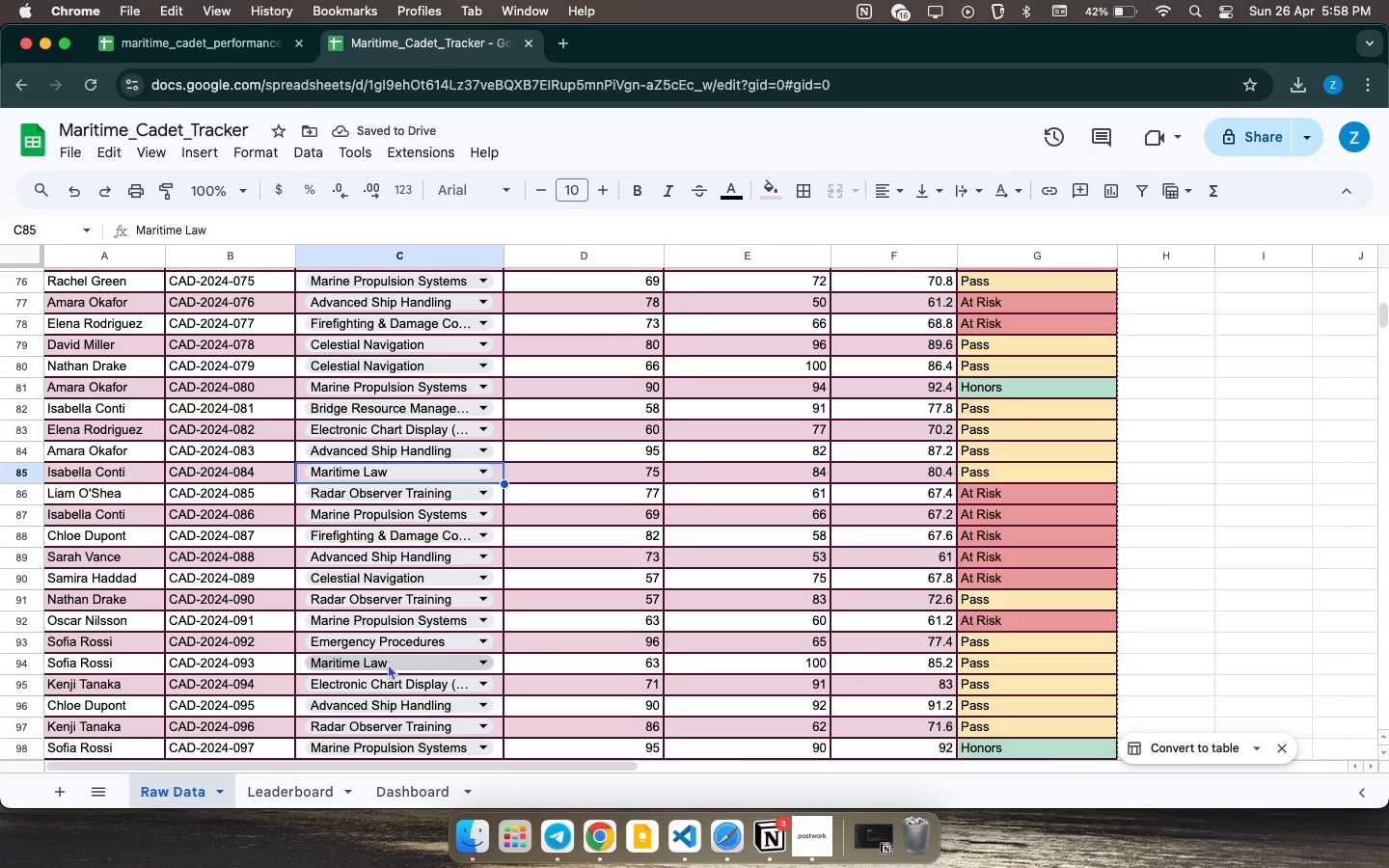 
scroll: coordinate [410, 631], scroll_direction: up, amount: 39.0
 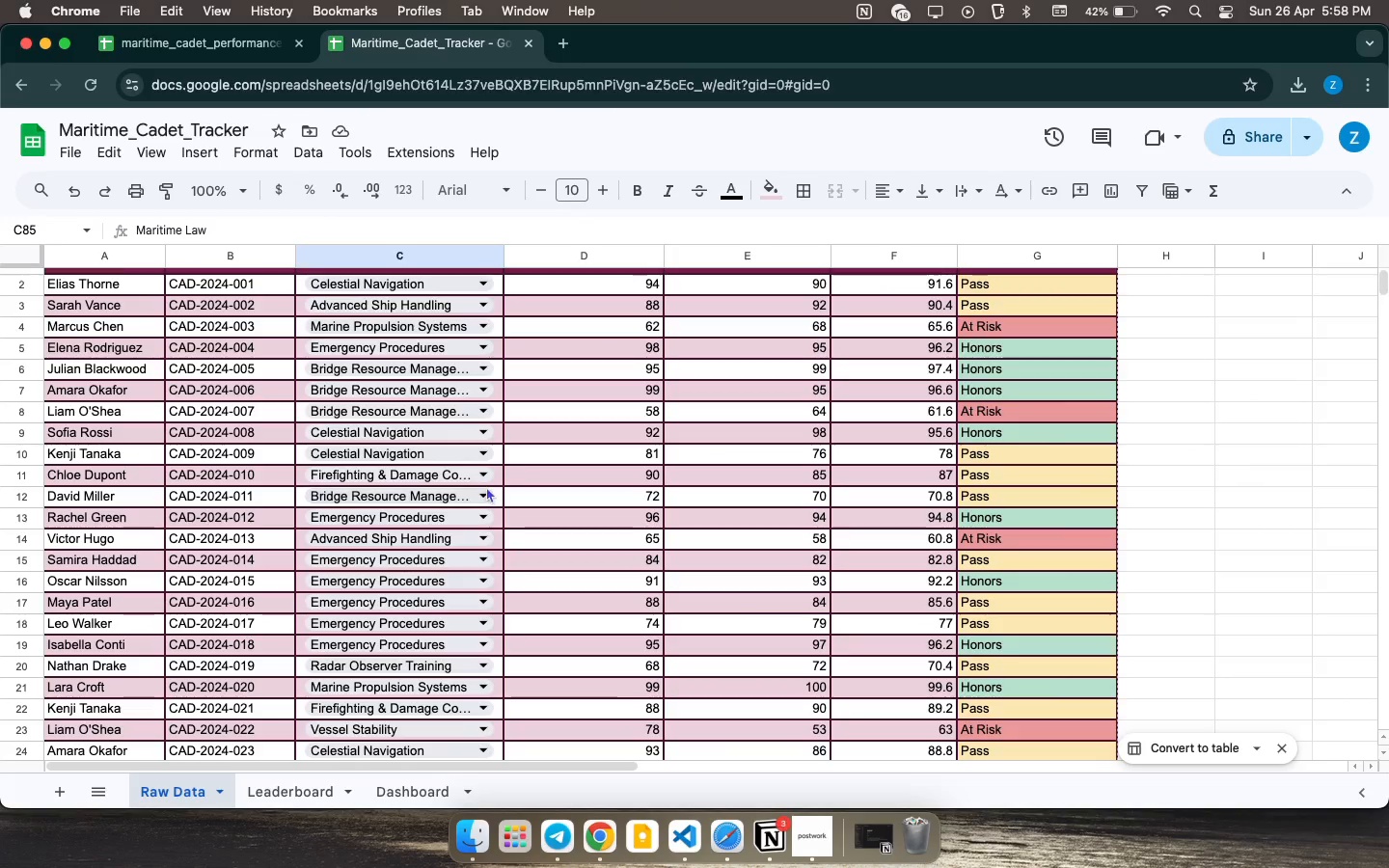 
left_click([481, 478])
 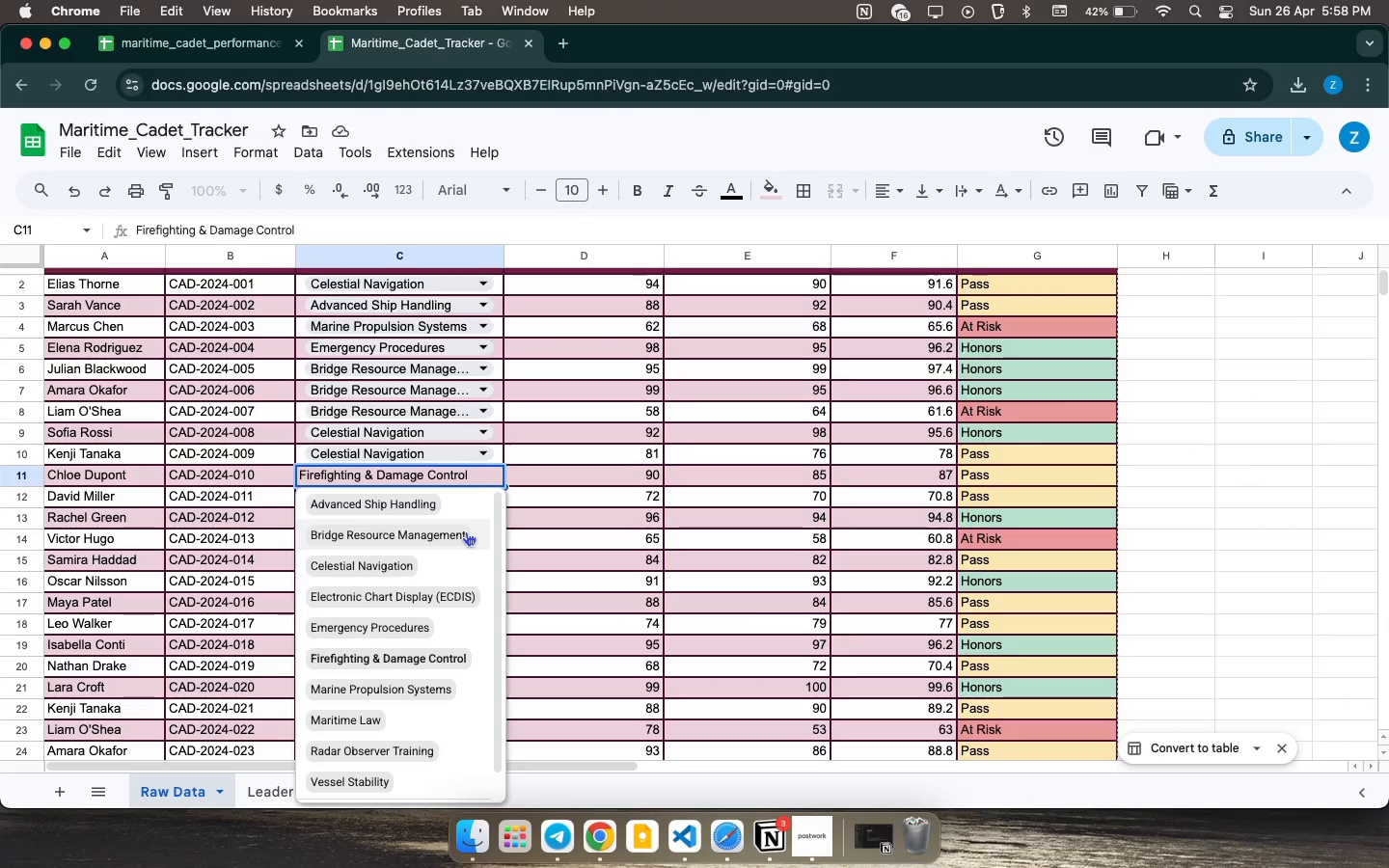 
left_click([466, 531])
 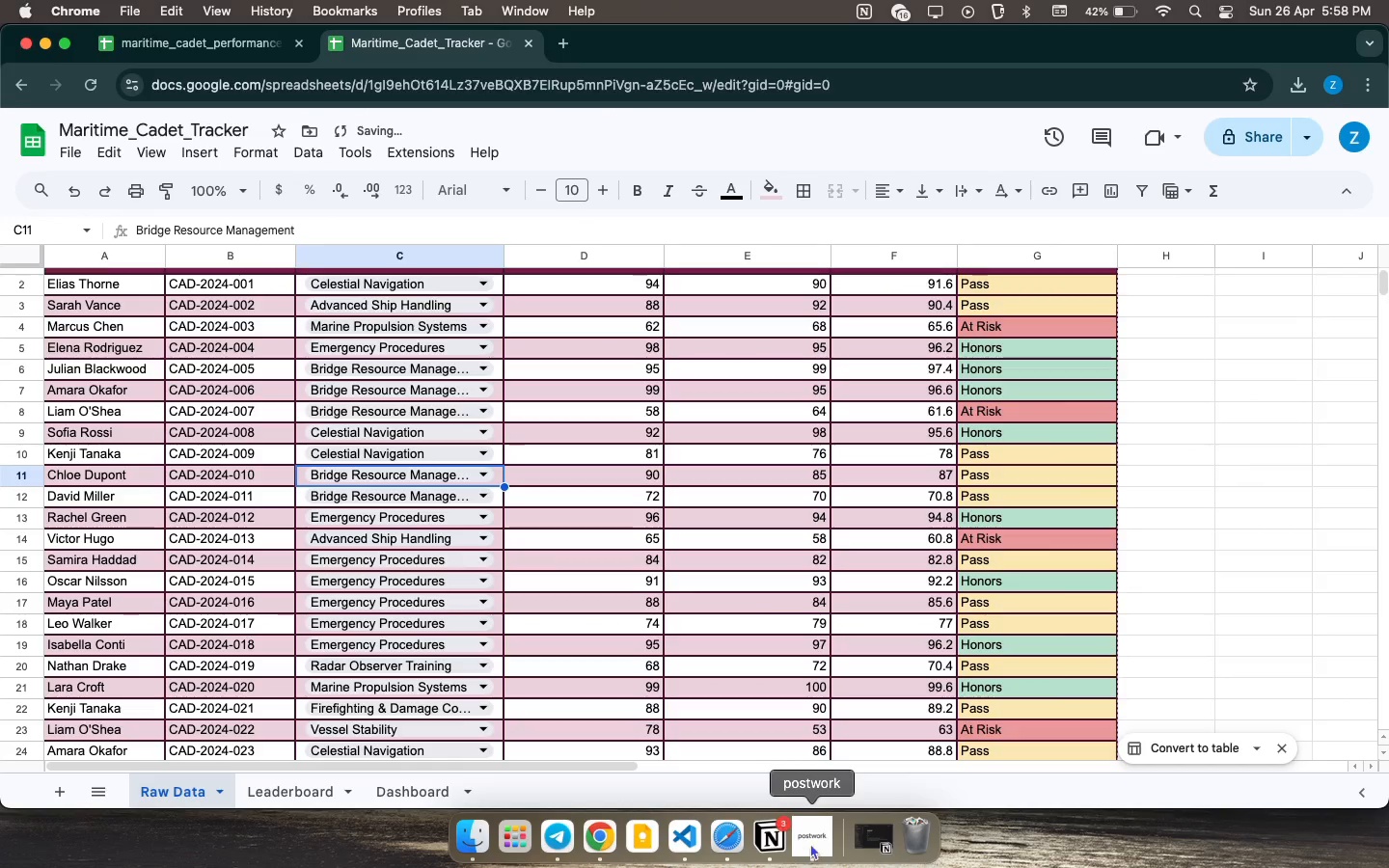 
left_click([821, 837])